 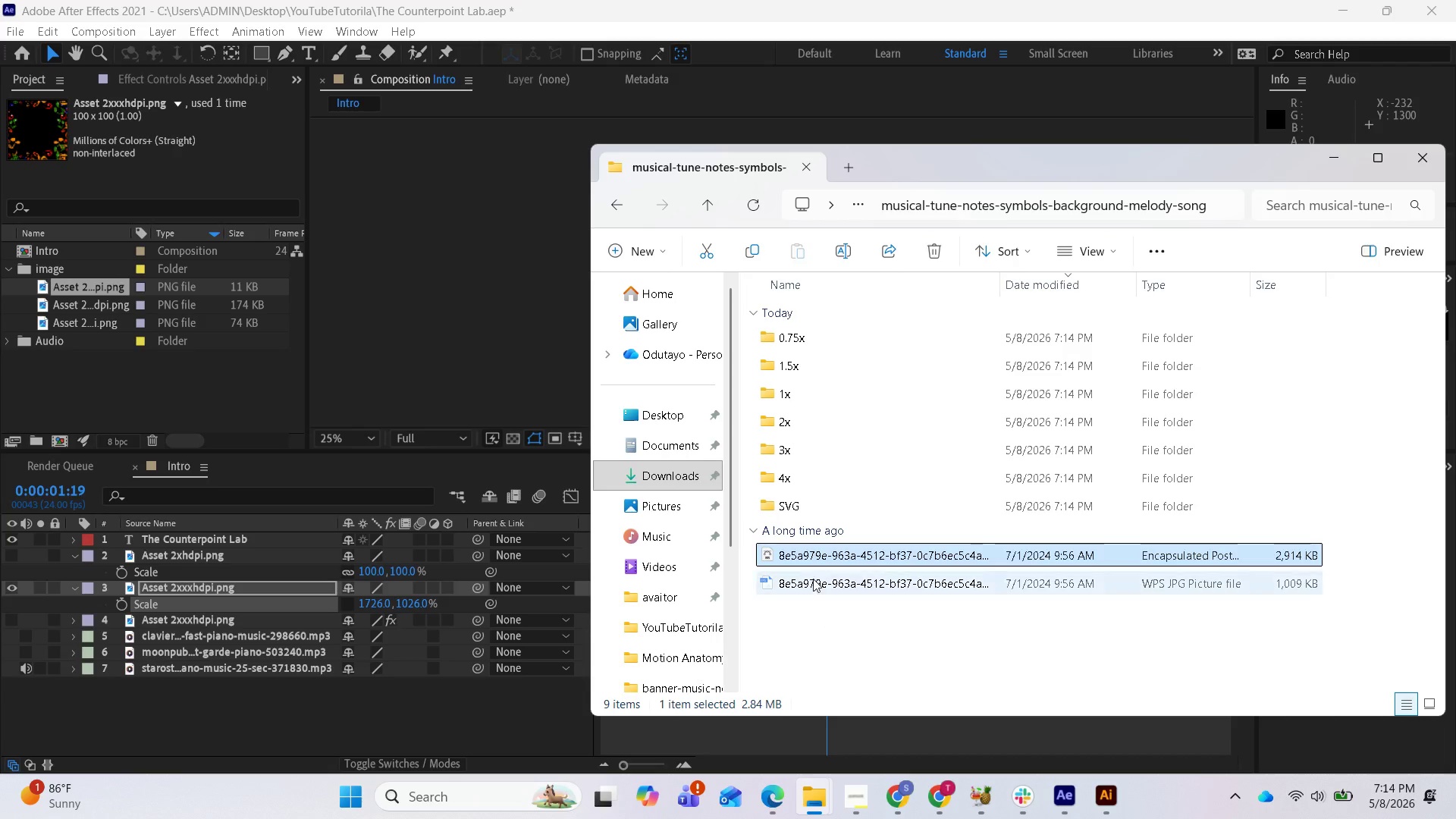 
double_click([775, 480])
 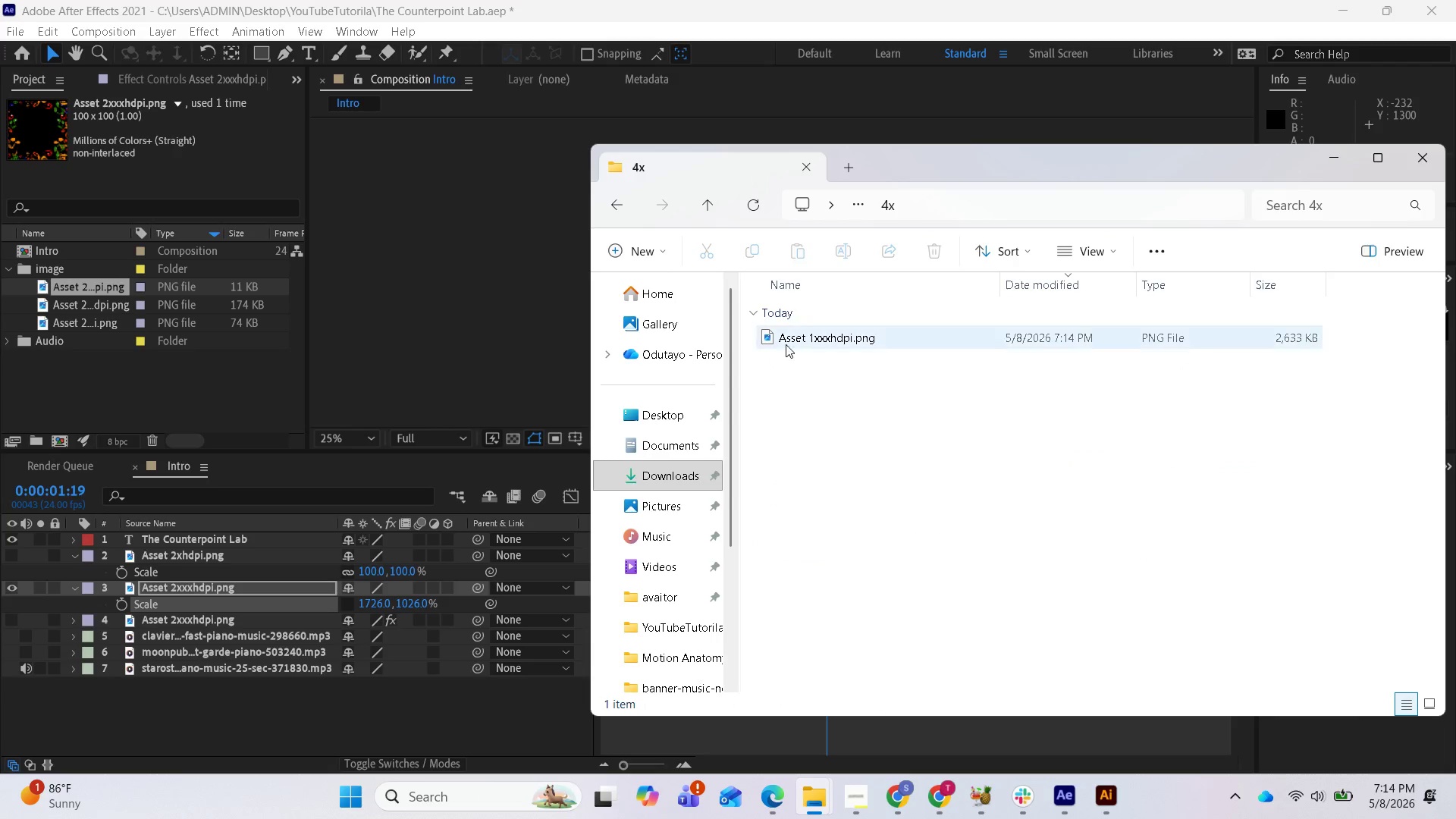 
left_click_drag(start_coordinate=[798, 339], to_coordinate=[37, 270])
 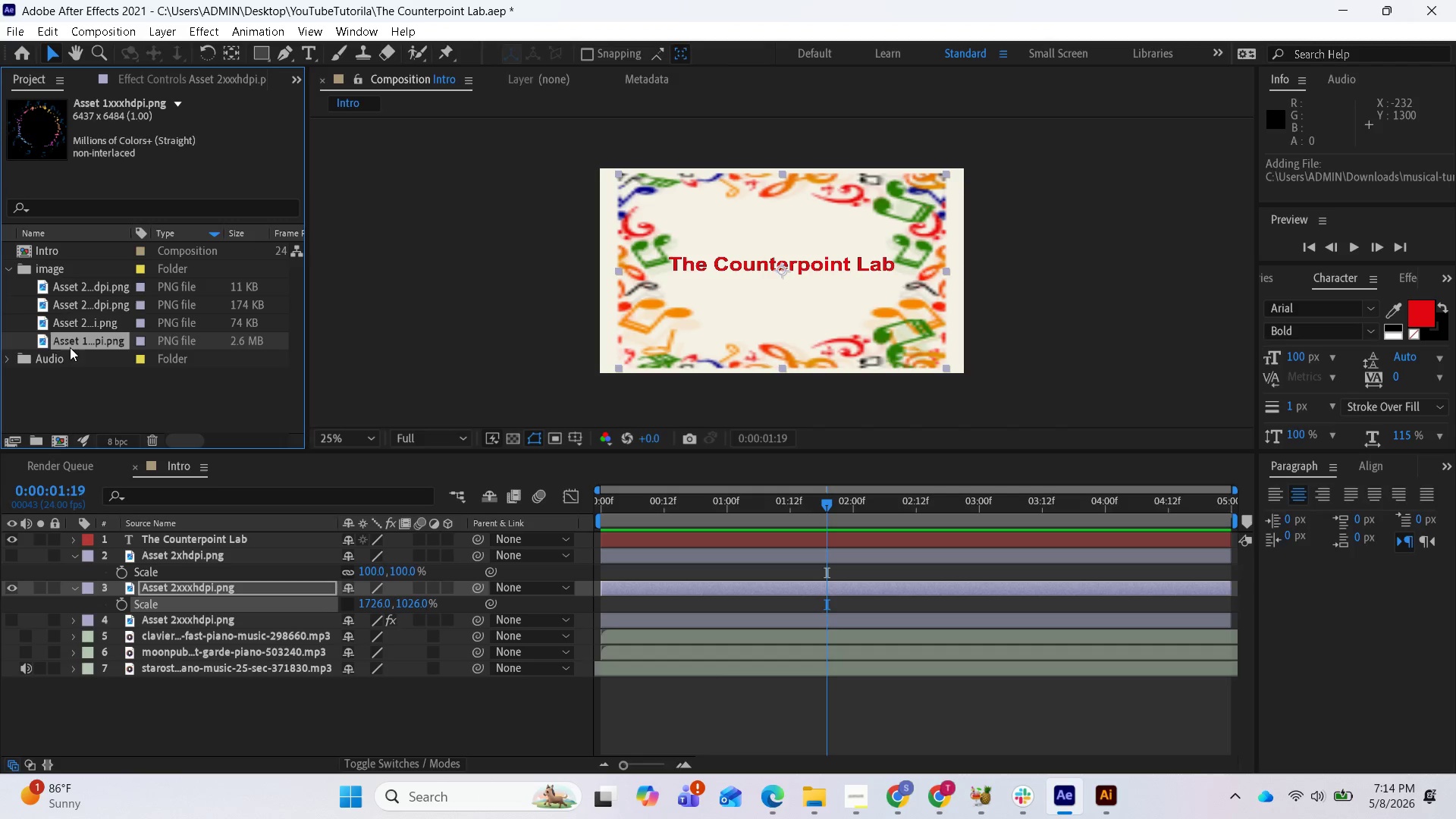 
left_click_drag(start_coordinate=[77, 337], to_coordinate=[78, 615])
 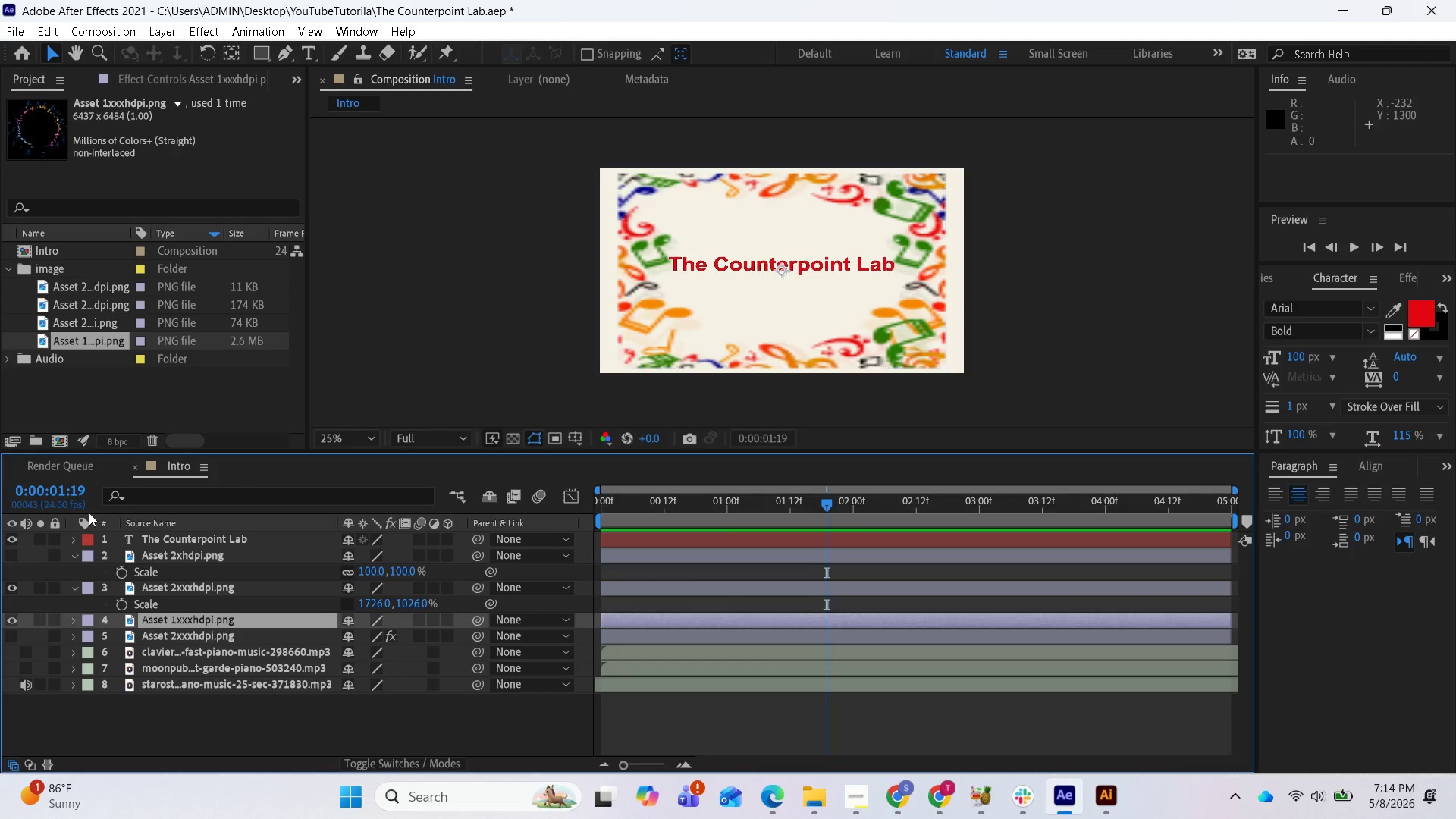 
wait(5.2)
 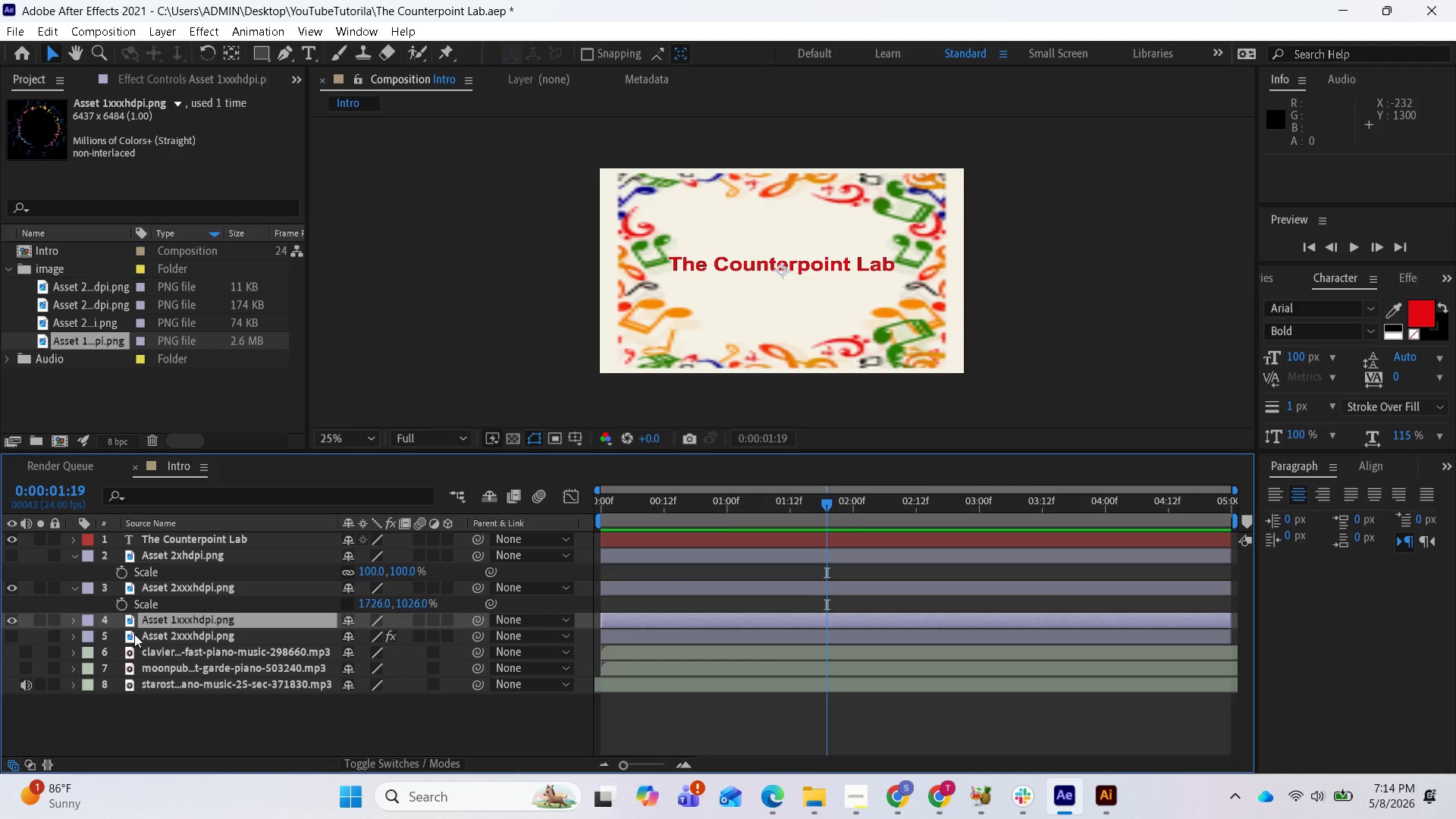 
left_click([14, 588])
 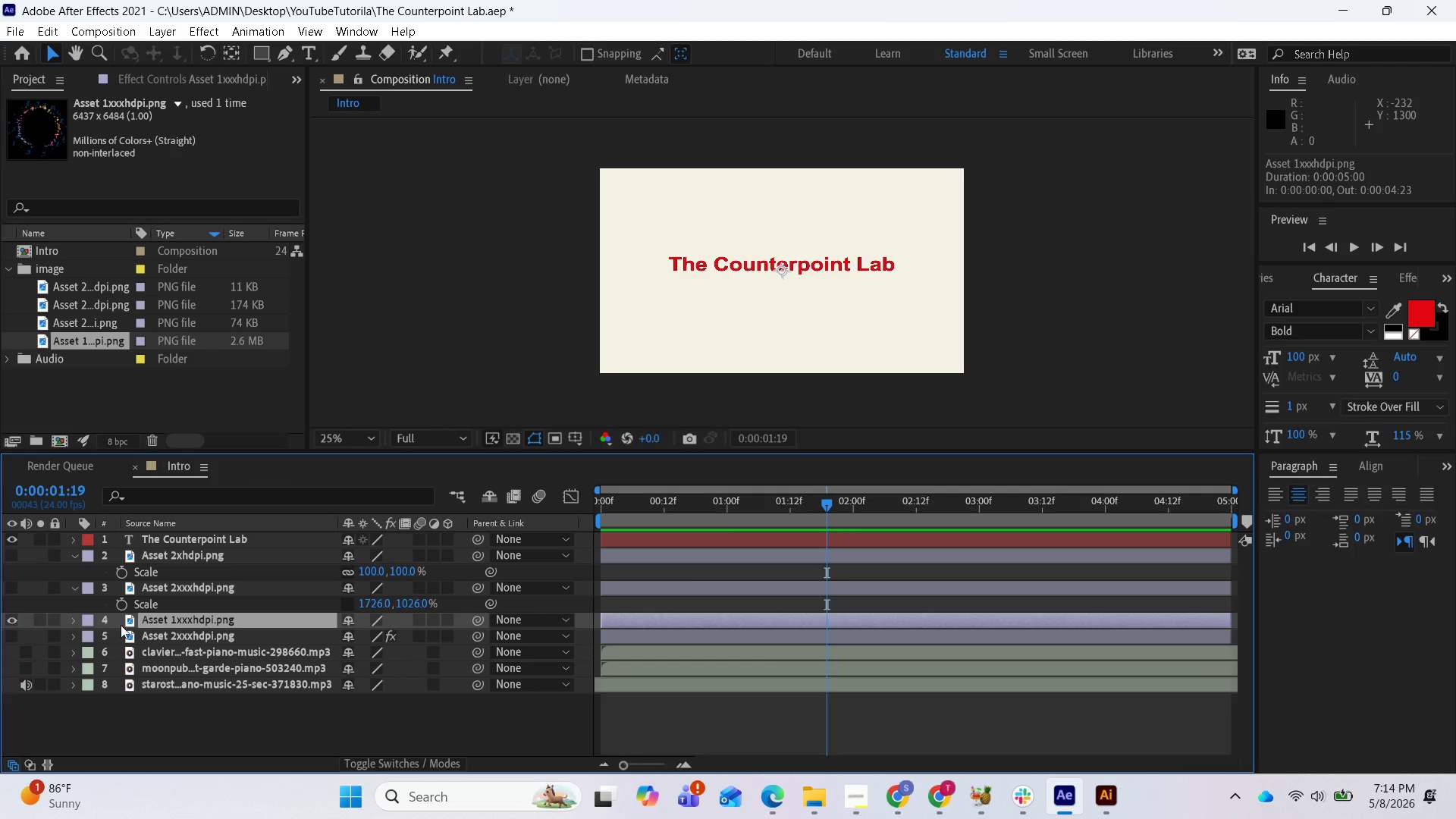 
left_click([76, 624])
 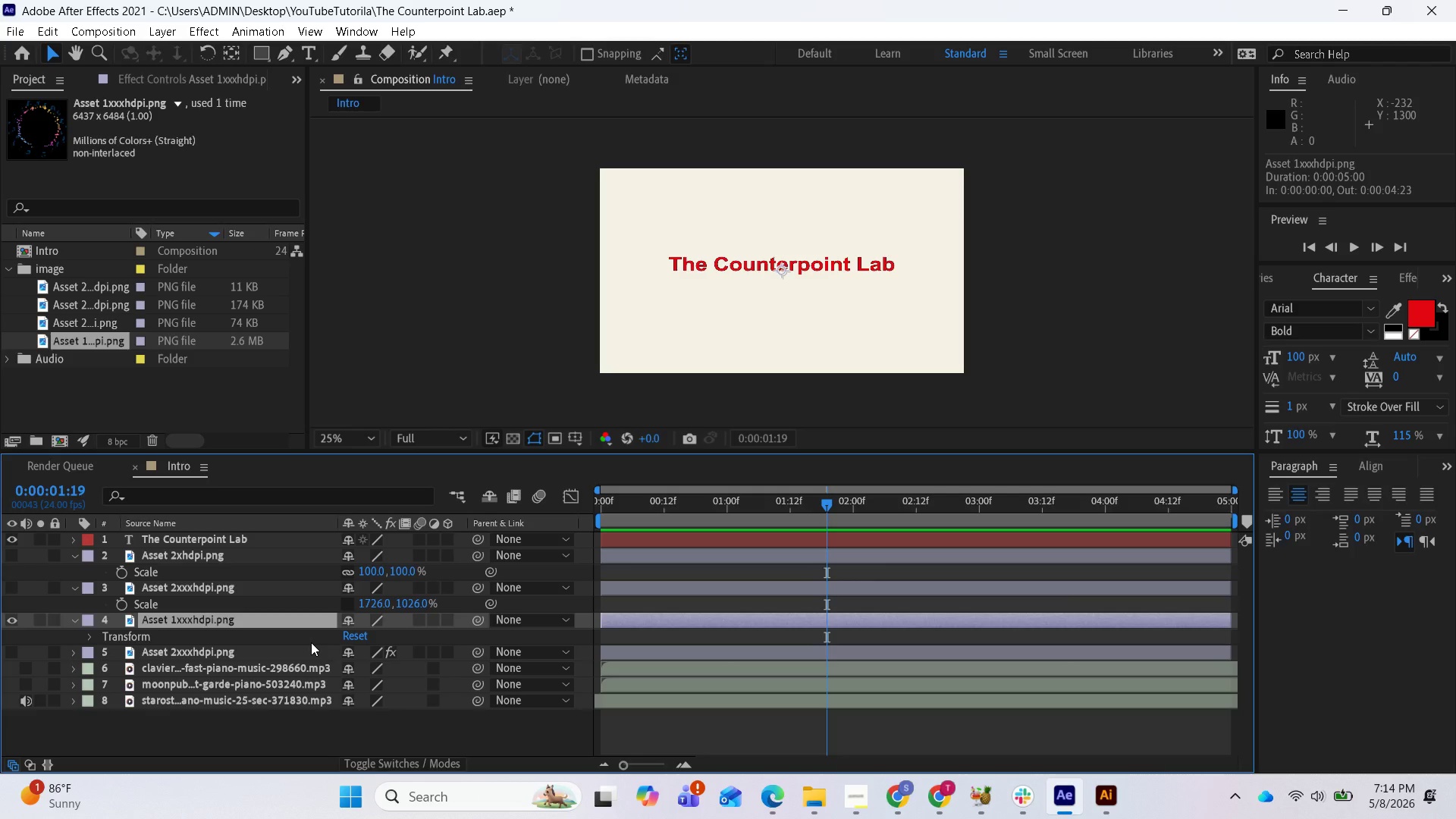 
wait(5.62)
 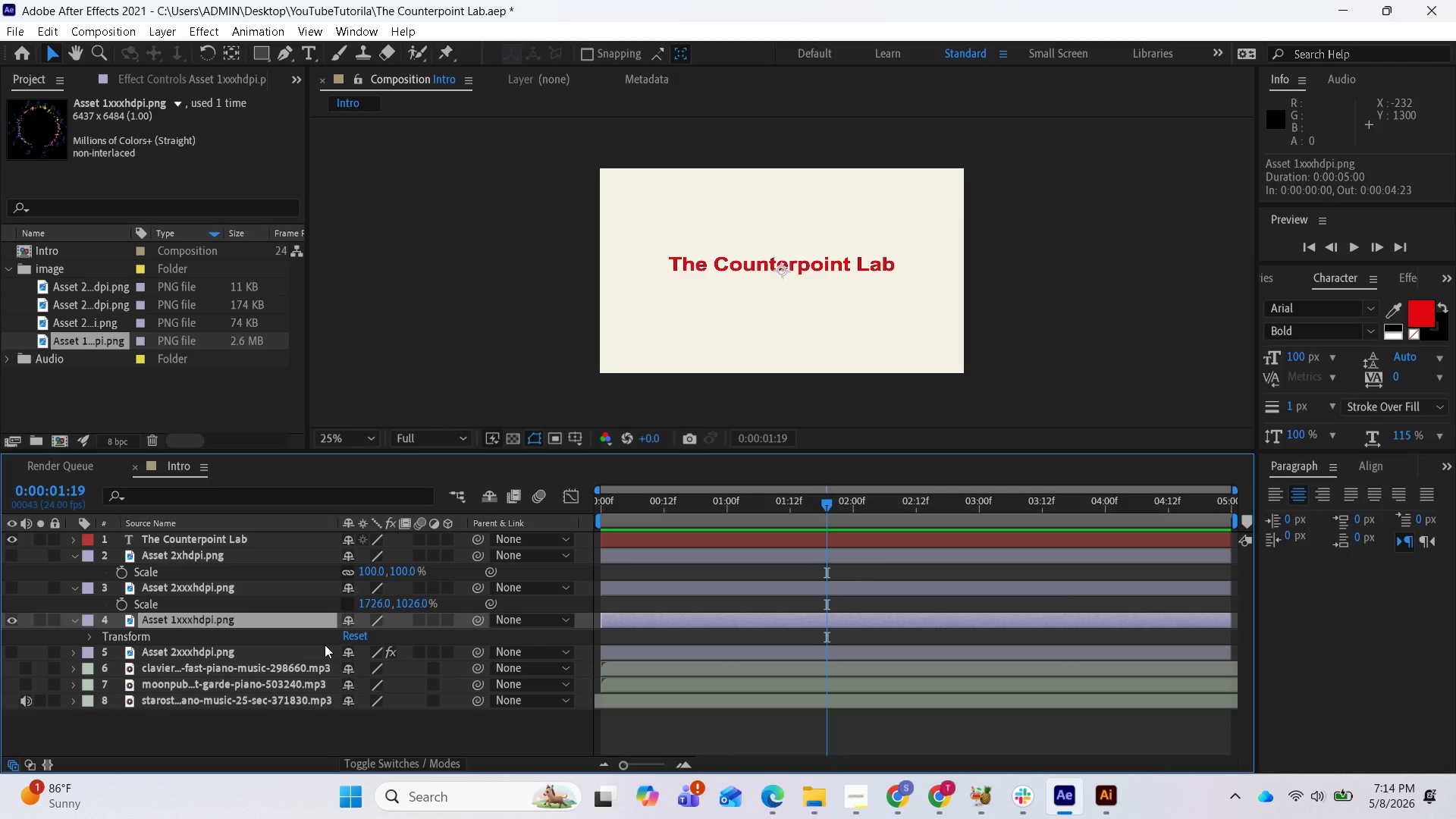 
key(S)
 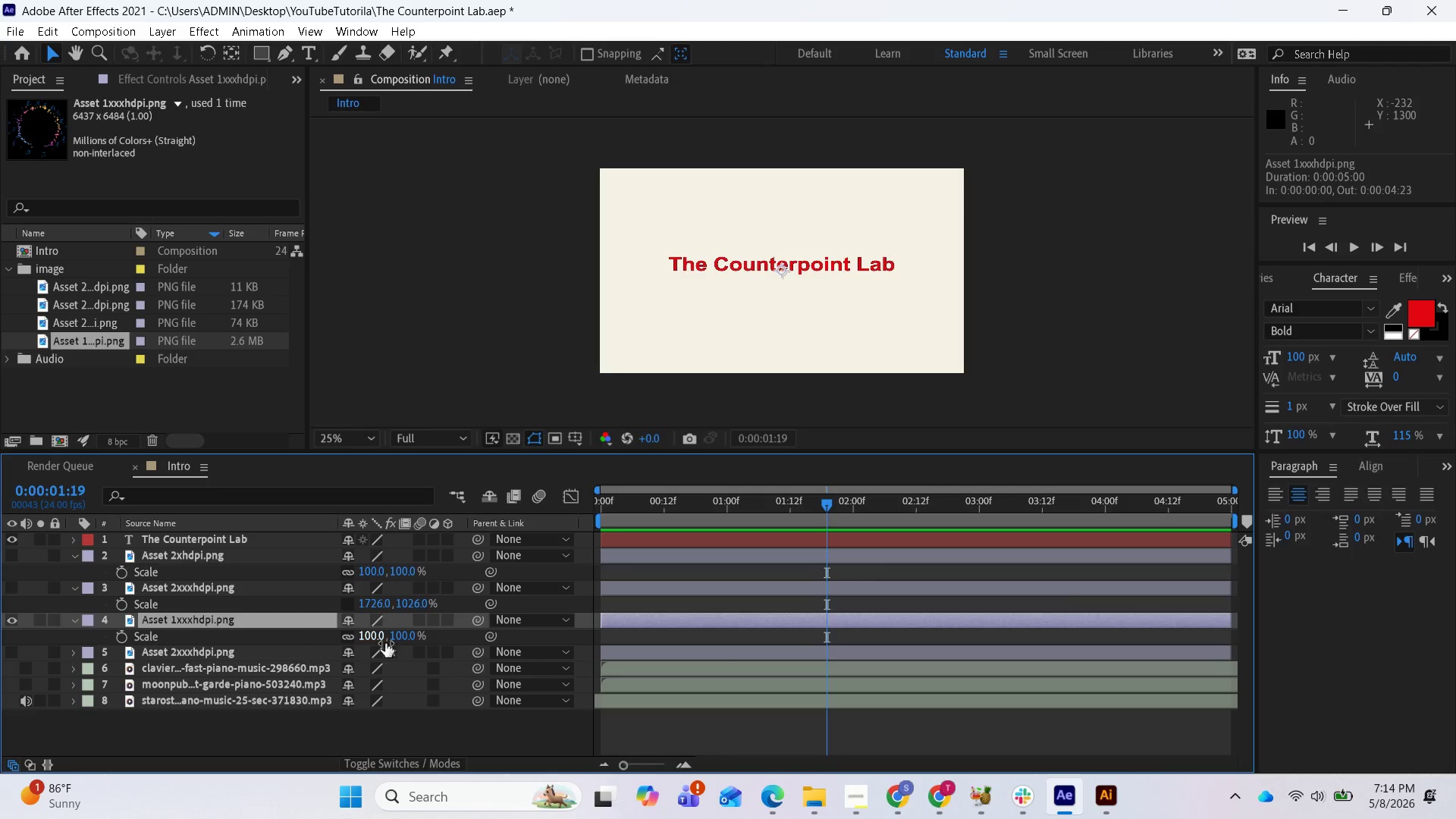 
left_click_drag(start_coordinate=[376, 638], to_coordinate=[293, 634])
 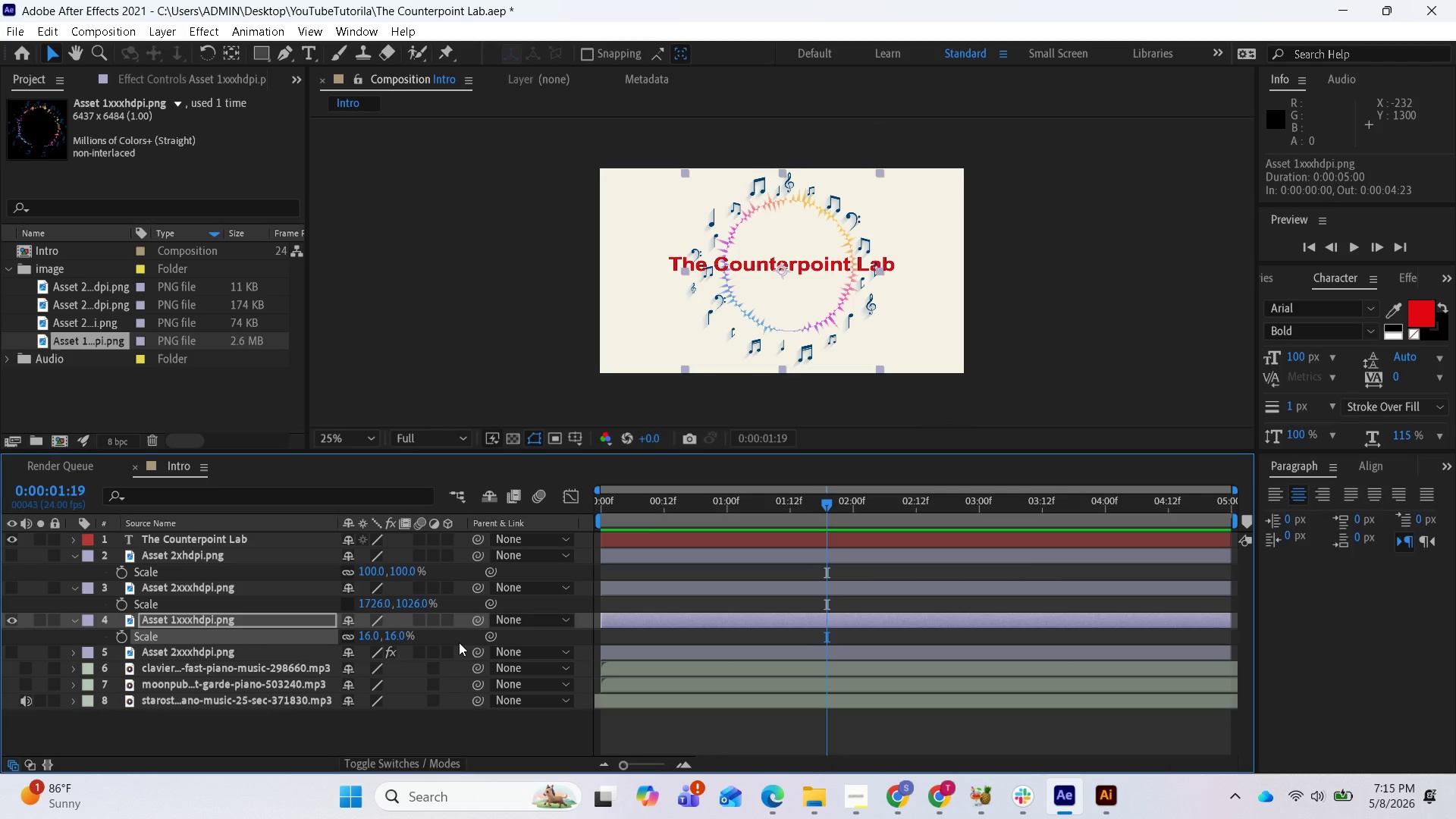 
wait(7.03)
 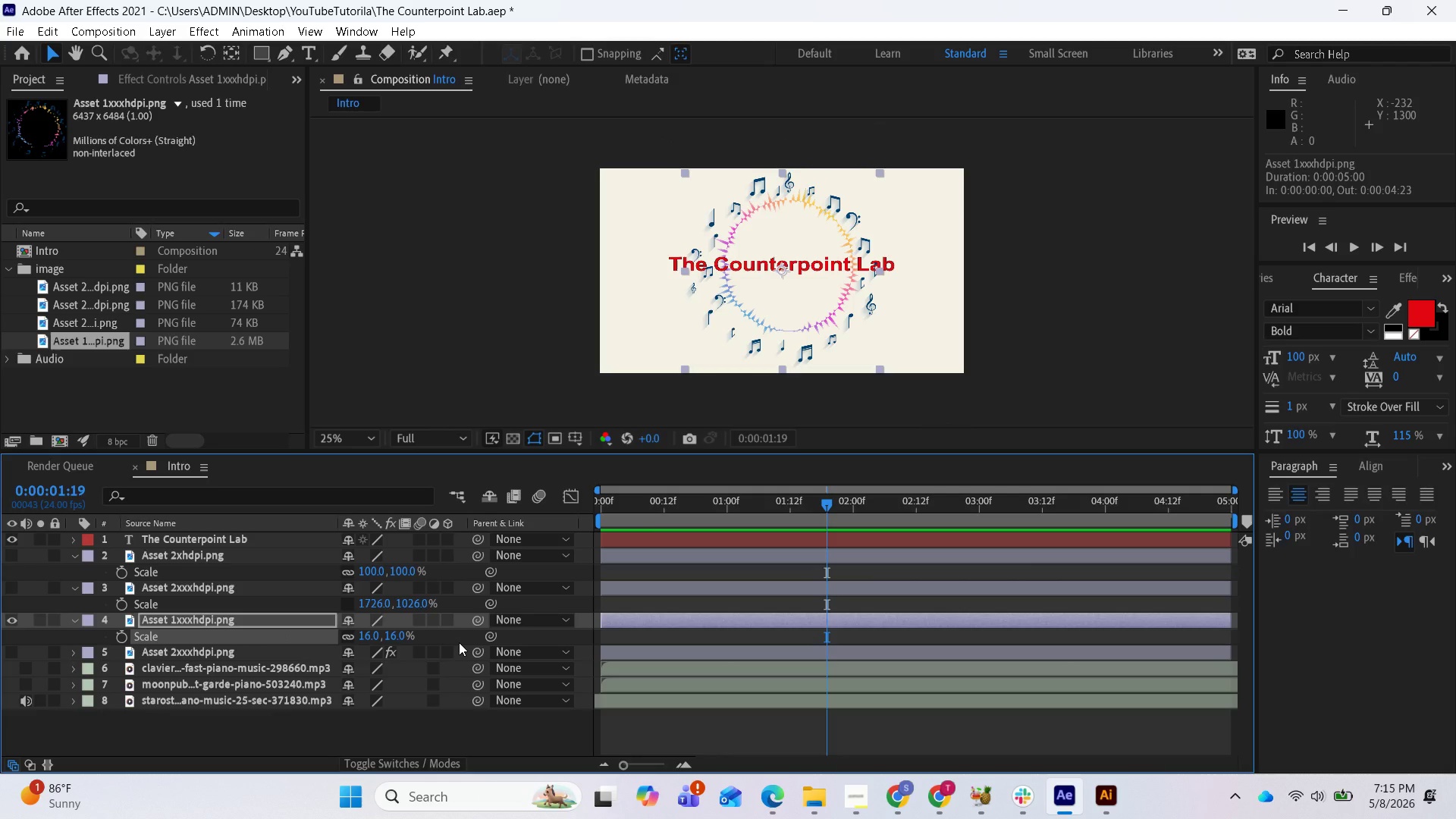 
key(Control+S)
 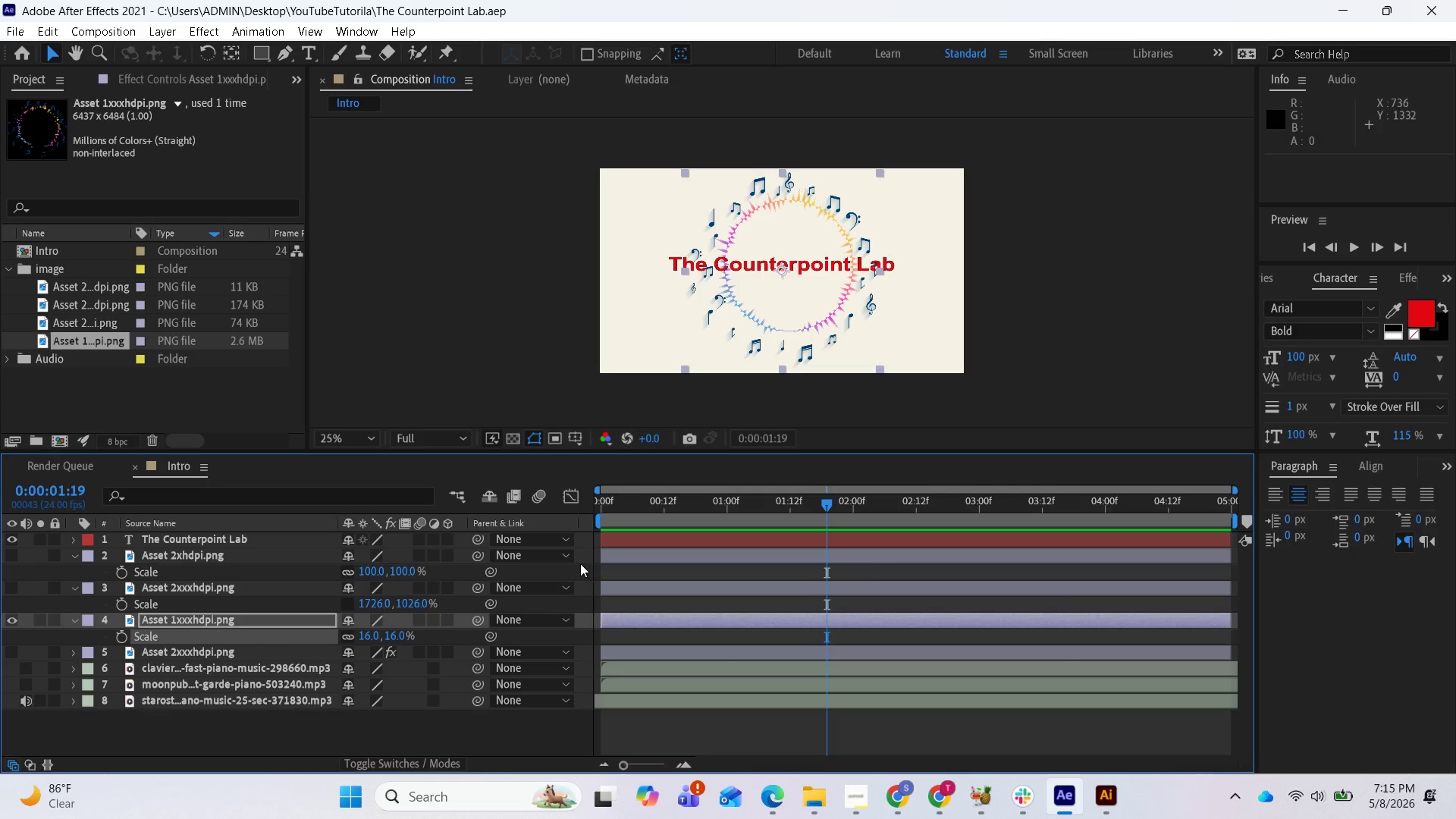 
wait(12.11)
 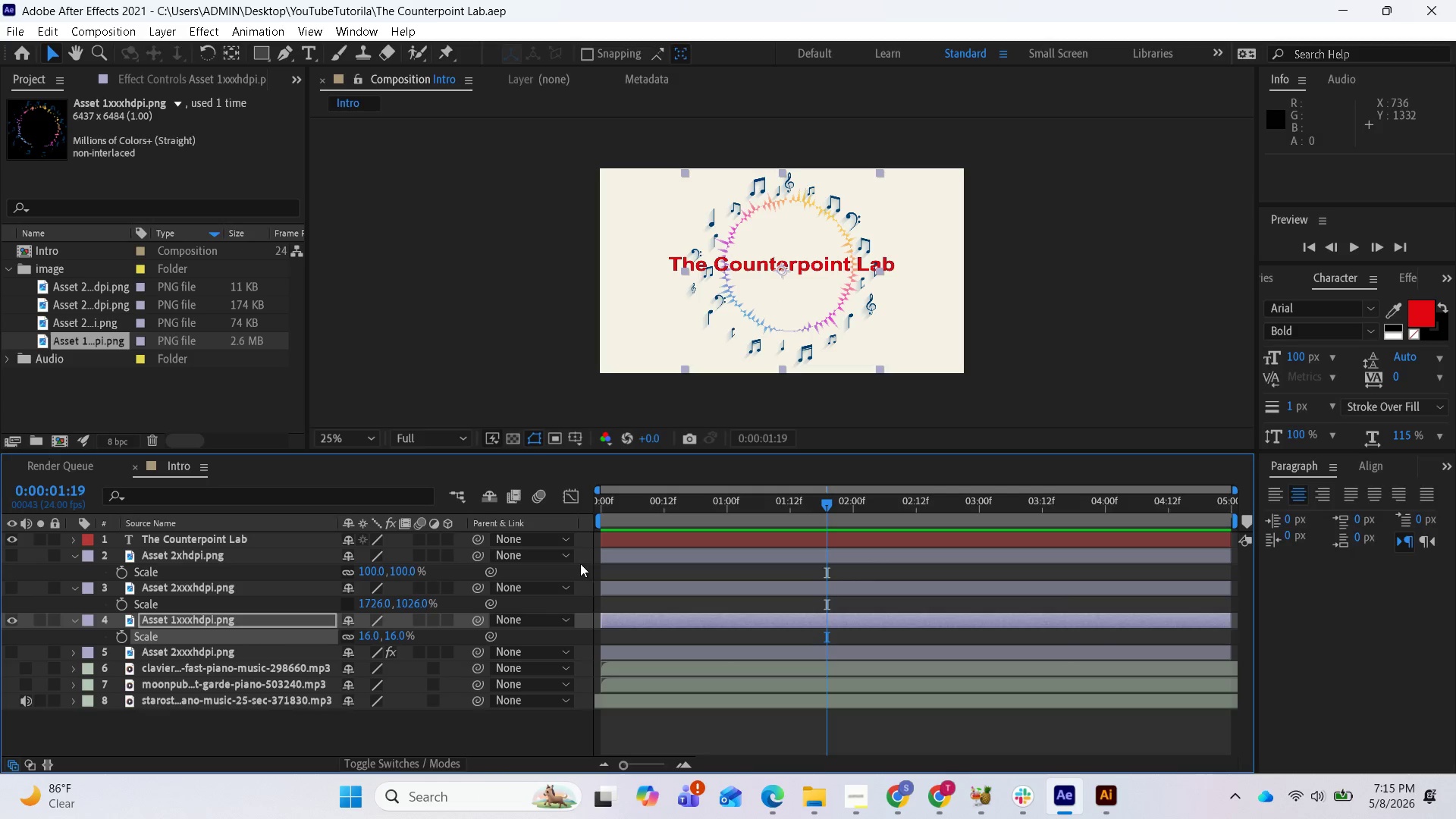 
left_click([865, 795])